 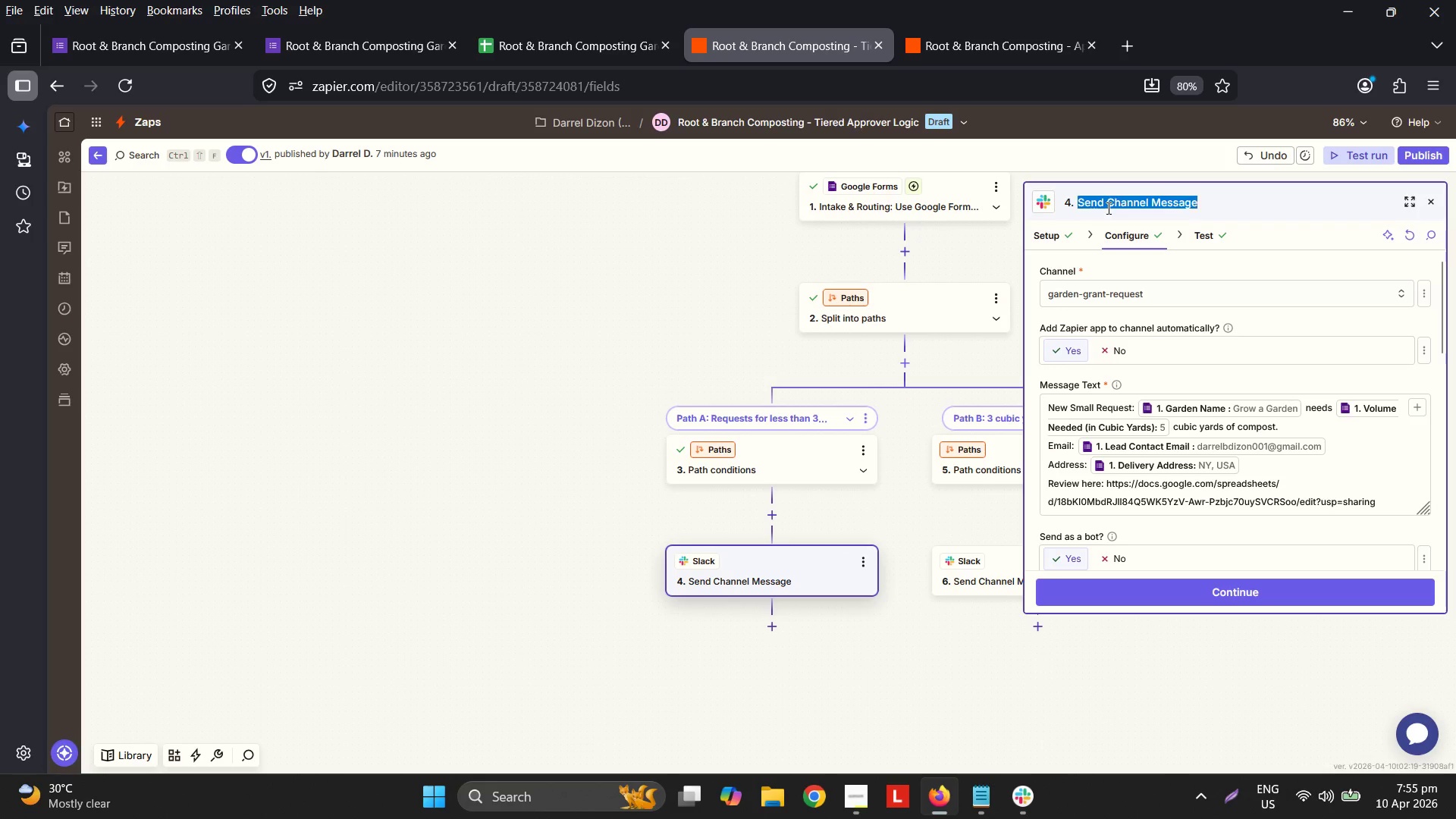 
left_click([1203, 205])
 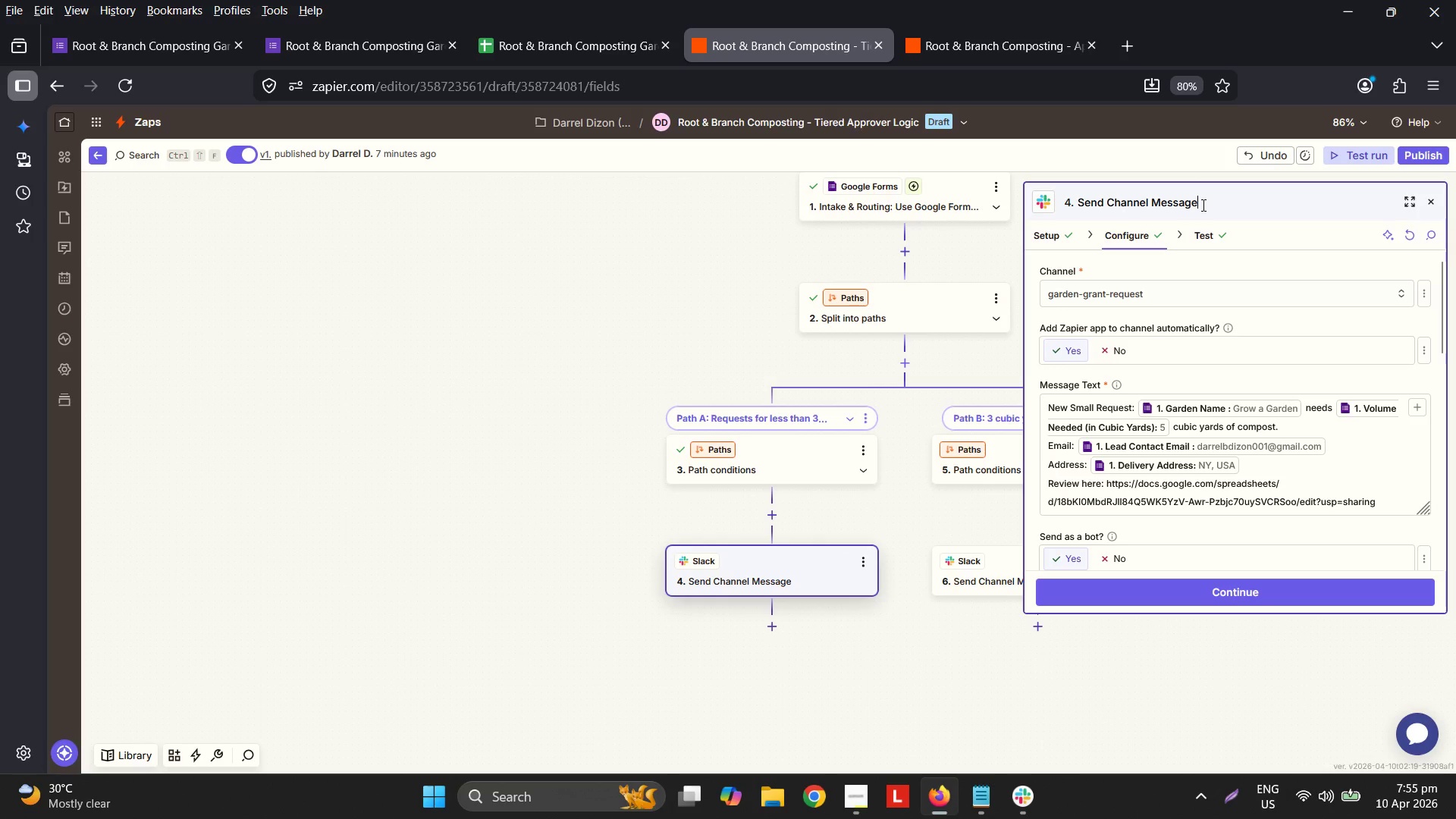 
key(Space)
 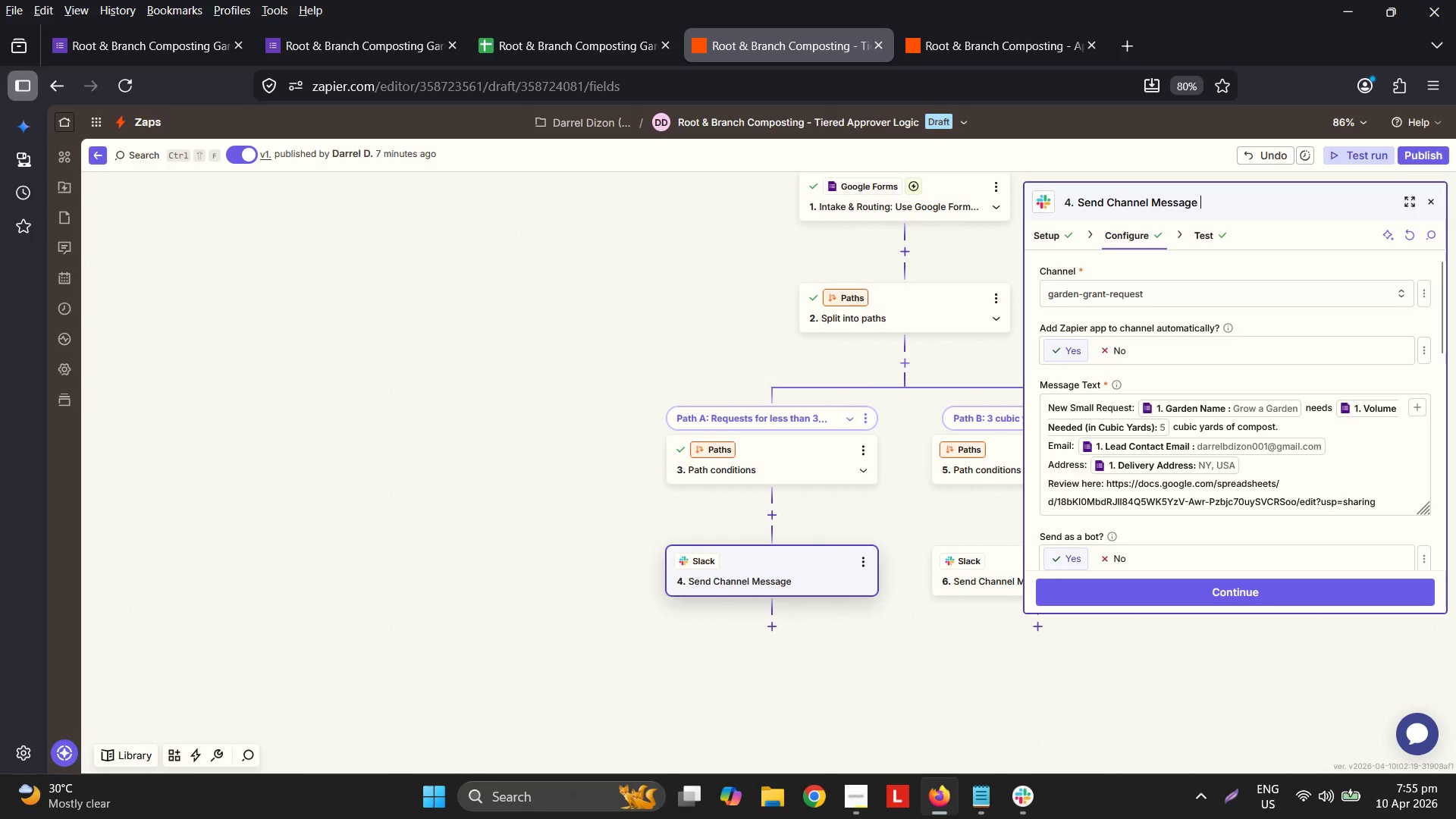 
key(Control+ControlLeft)
 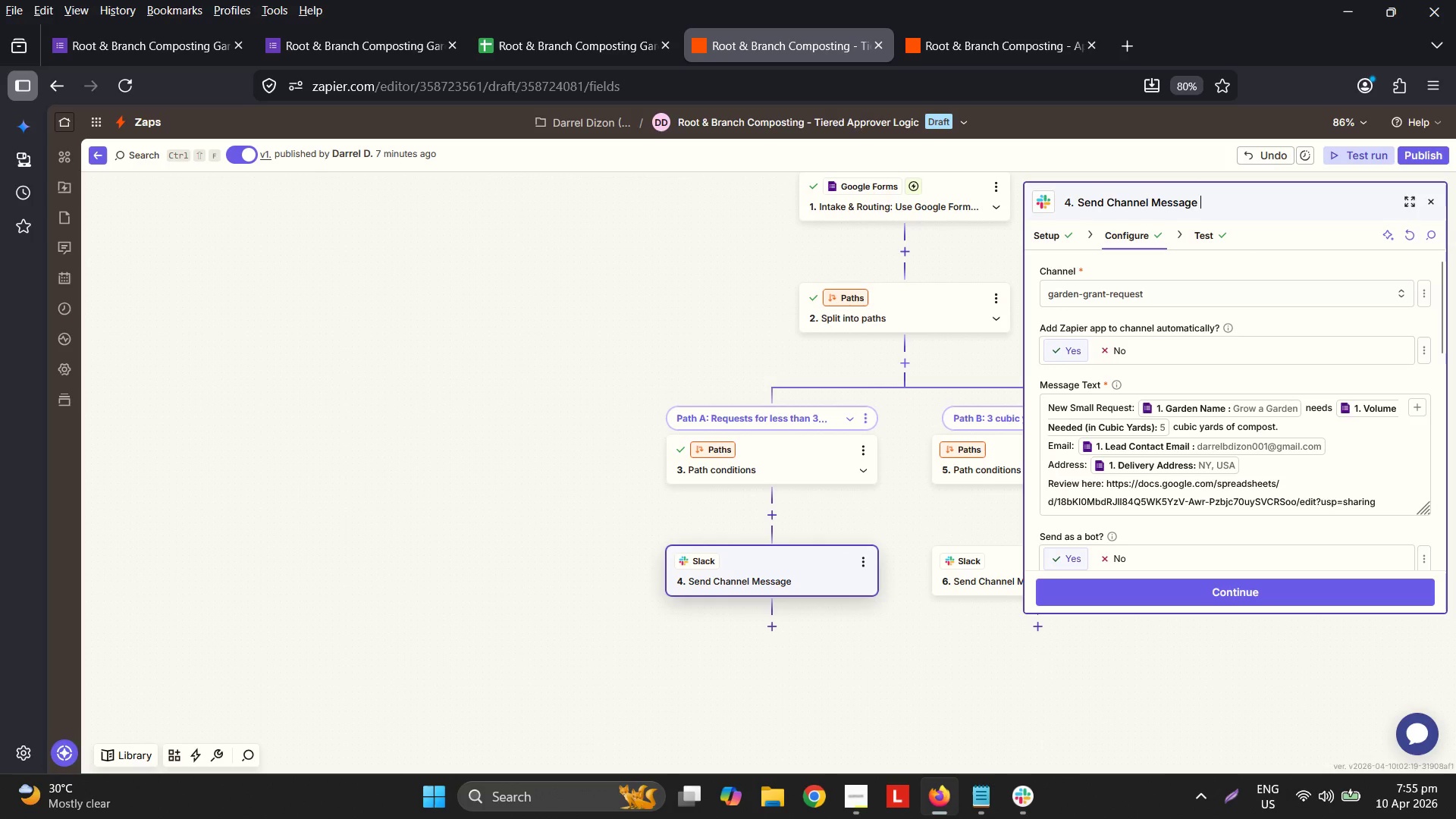 
key(Control+V)